 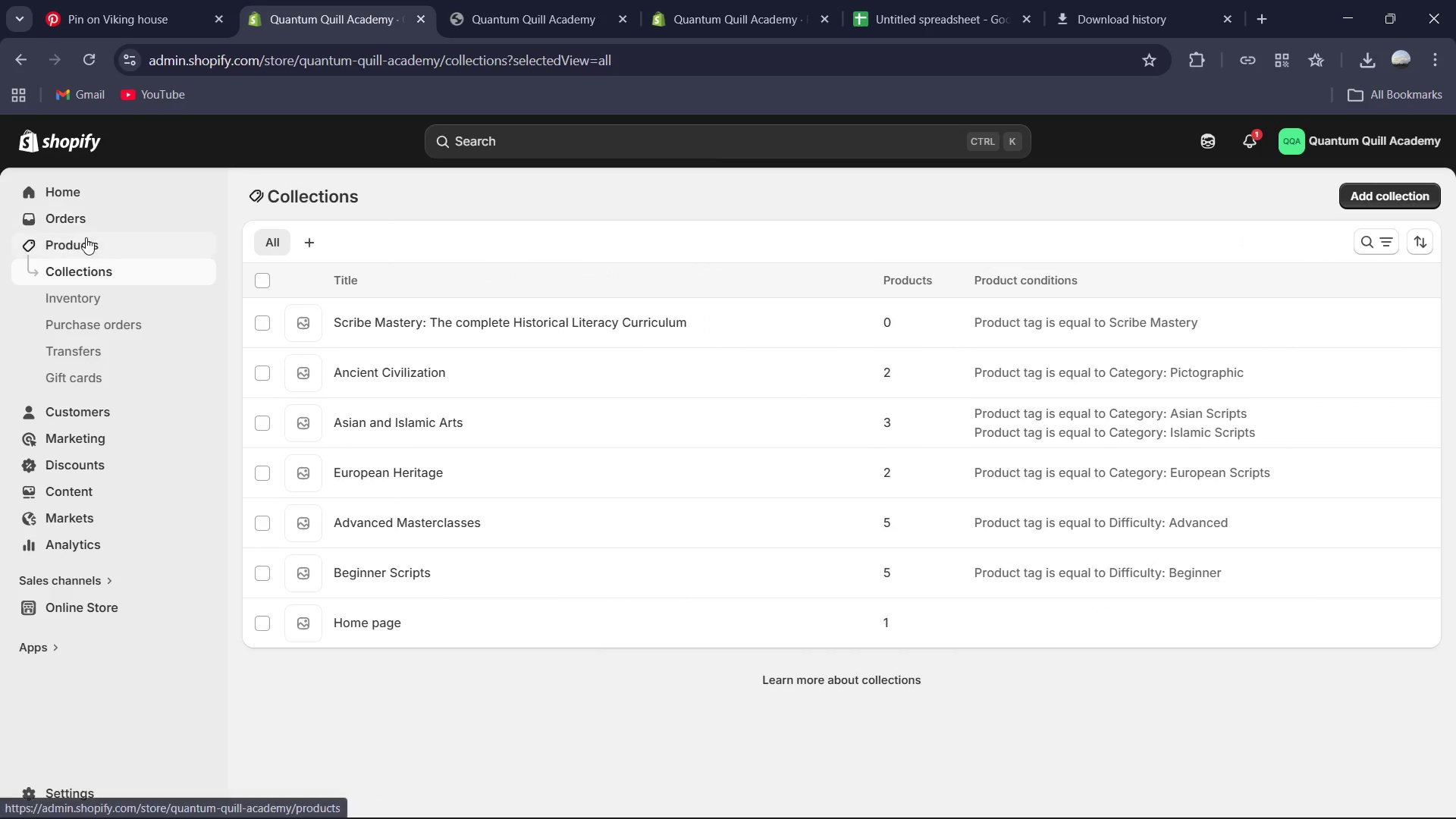 
mouse_move([281, 322])
 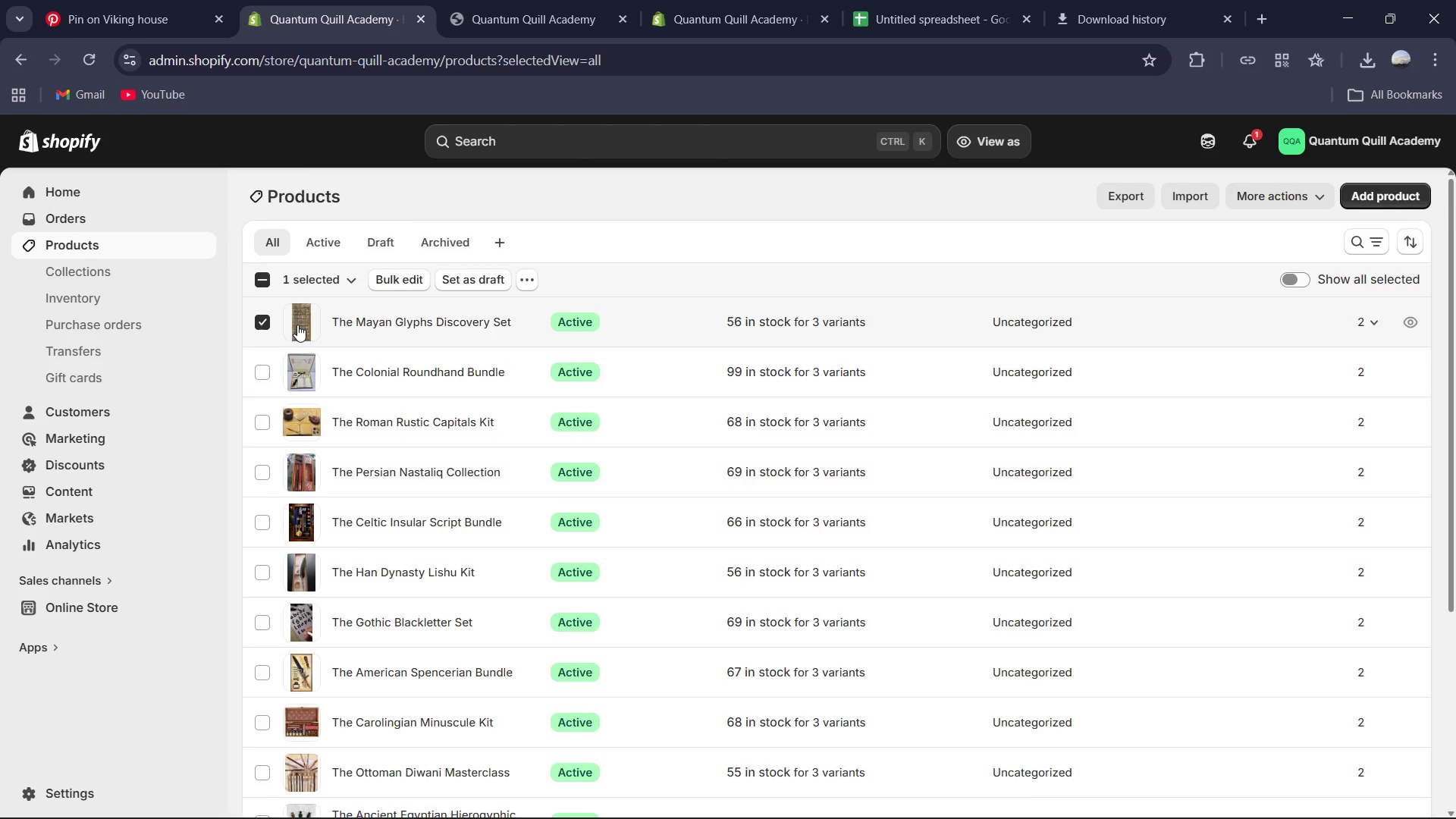 
scroll: coordinate [297, 325], scroll_direction: down, amount: 1.0
 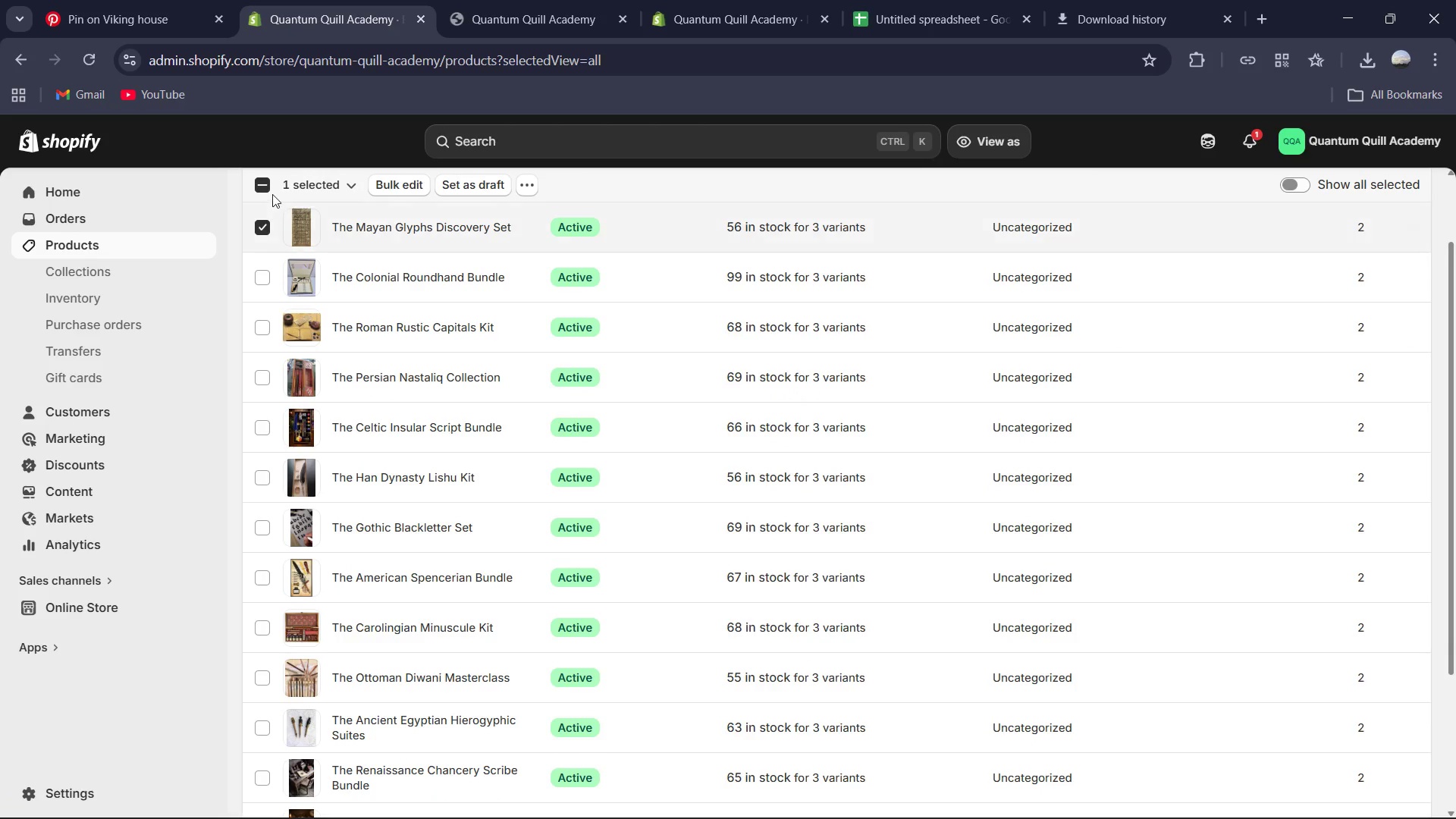 
left_click([268, 230])
 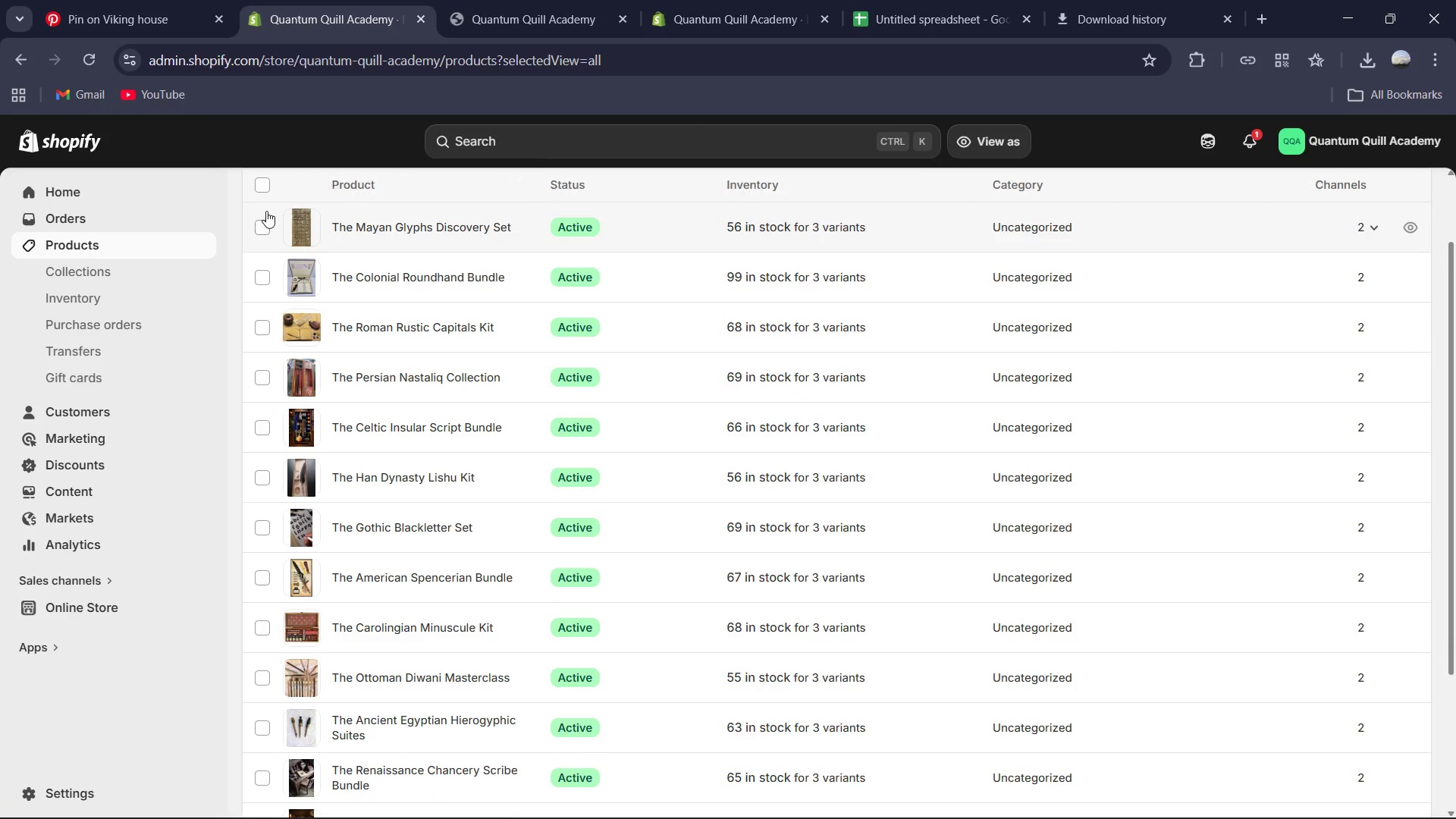 
scroll: coordinate [264, 199], scroll_direction: down, amount: 1.0
 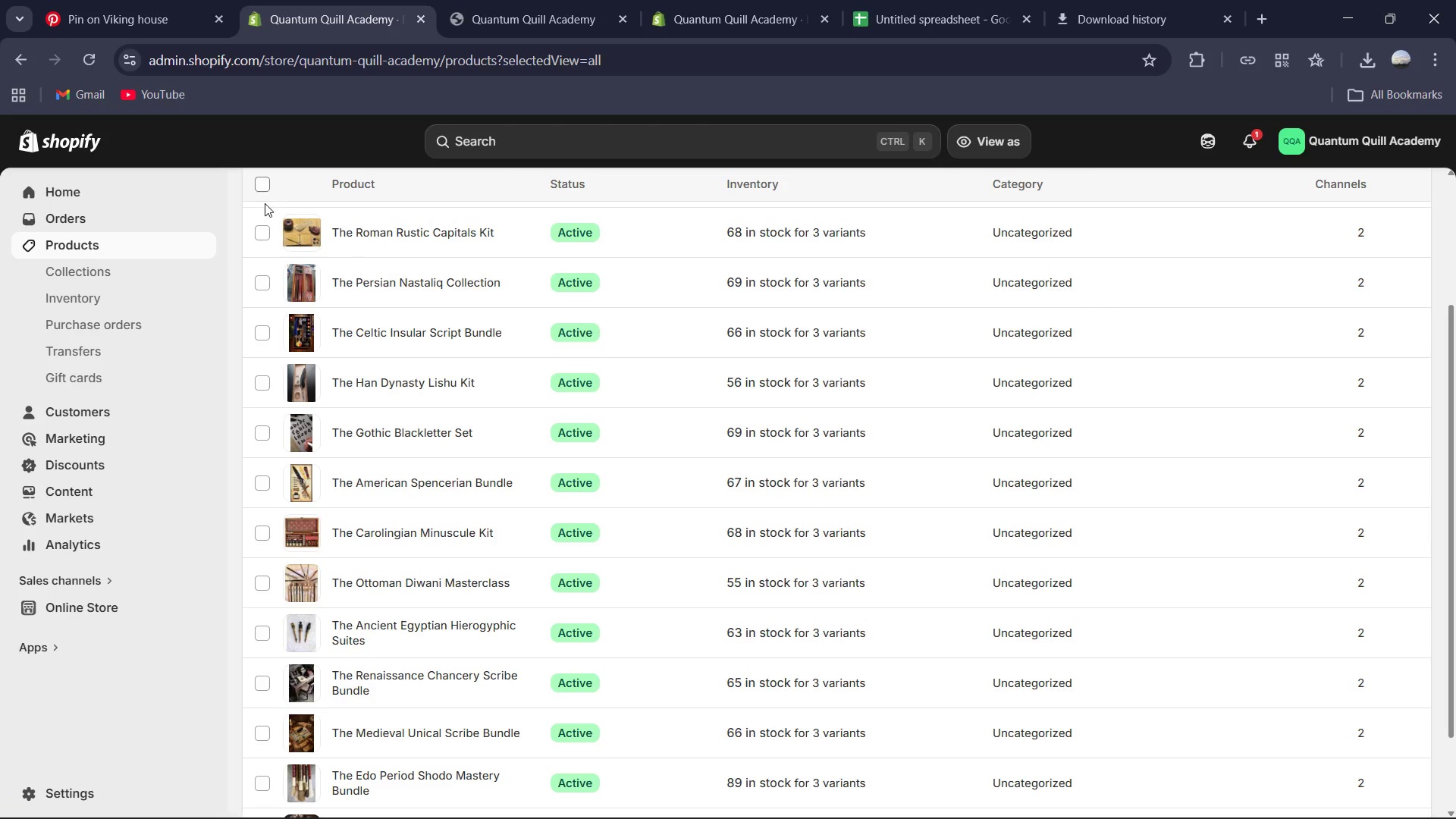 
scroll: coordinate [279, 234], scroll_direction: up, amount: 3.0
 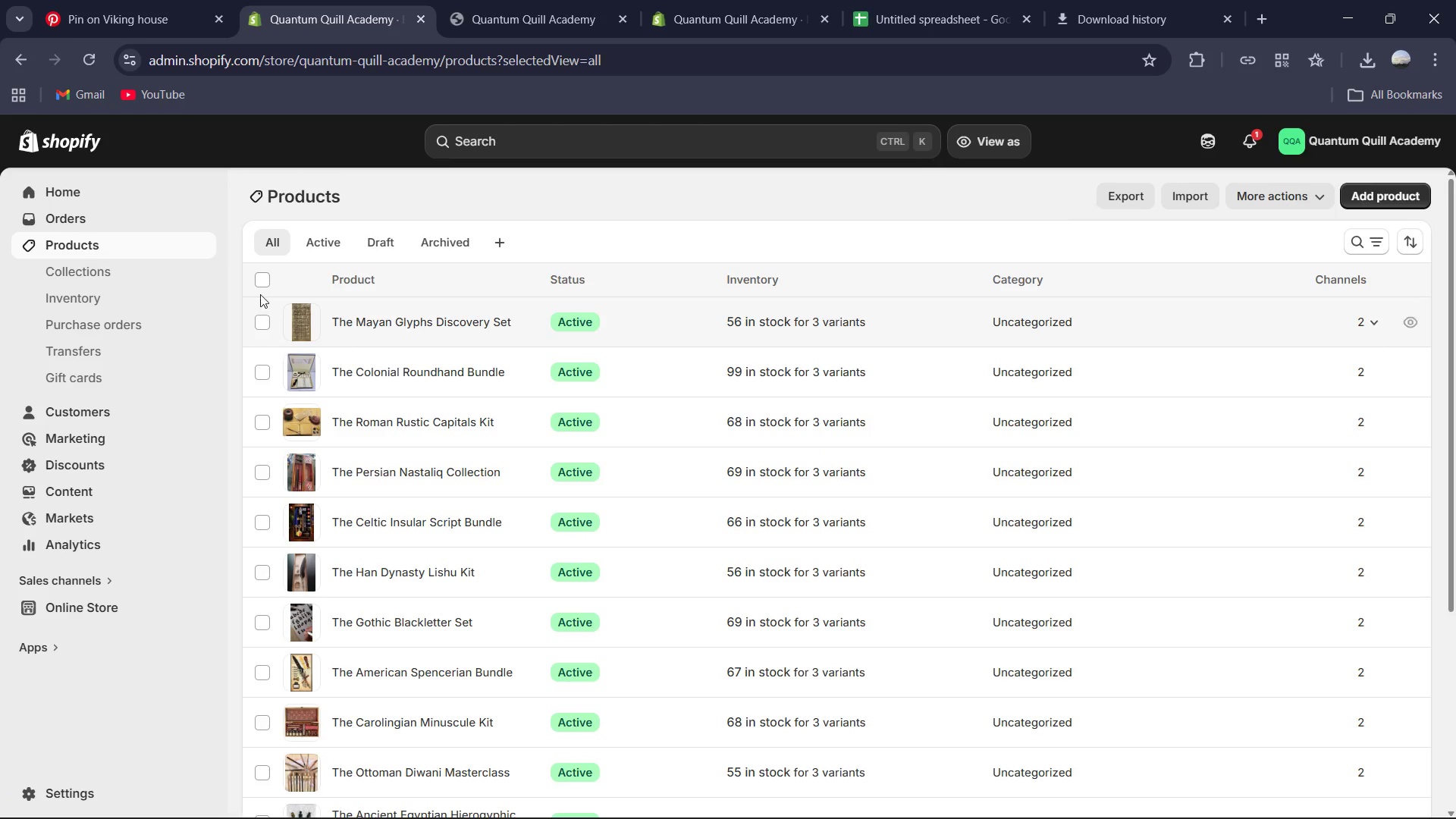 
left_click([262, 281])
 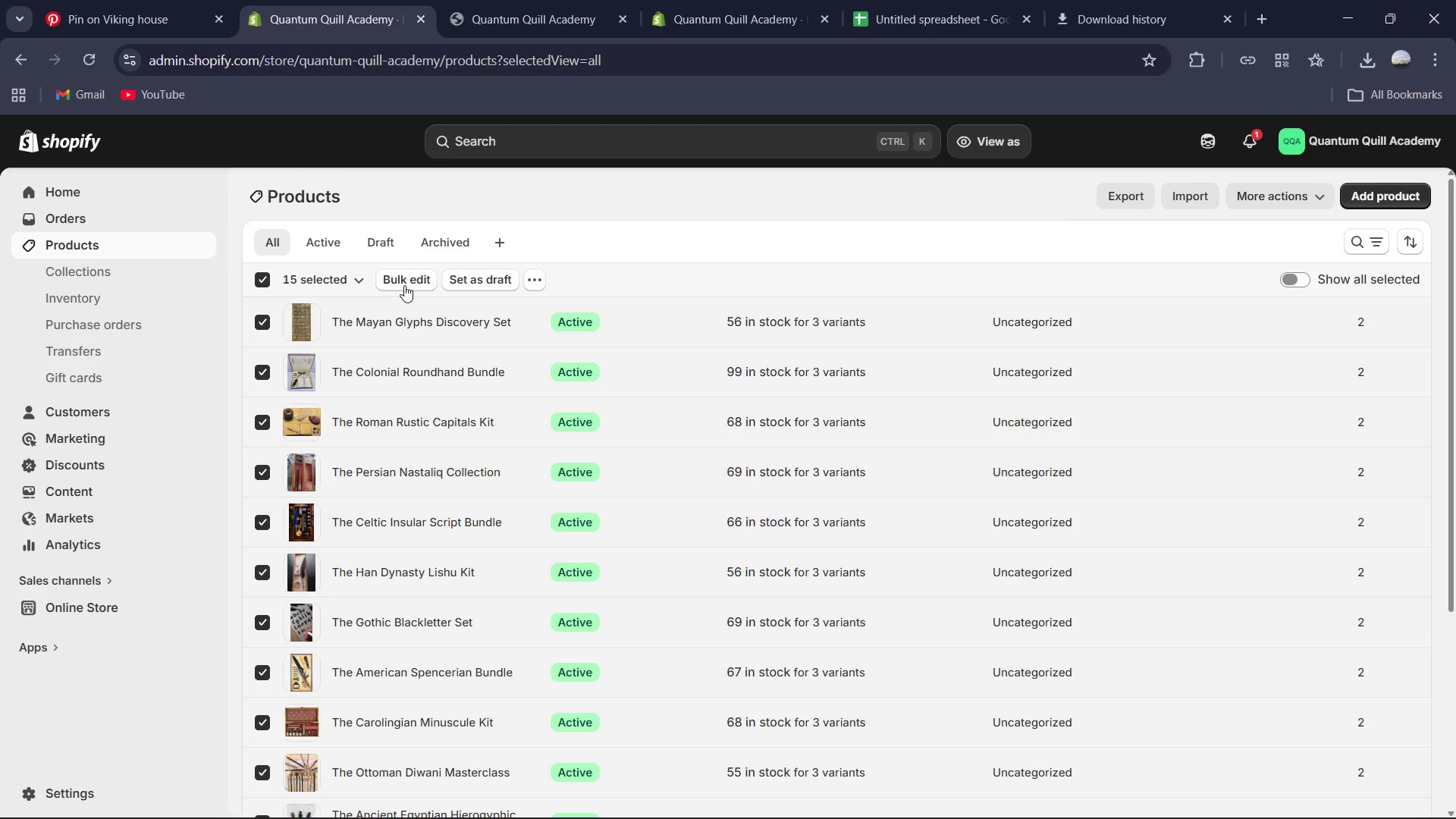 
left_click([399, 281])
 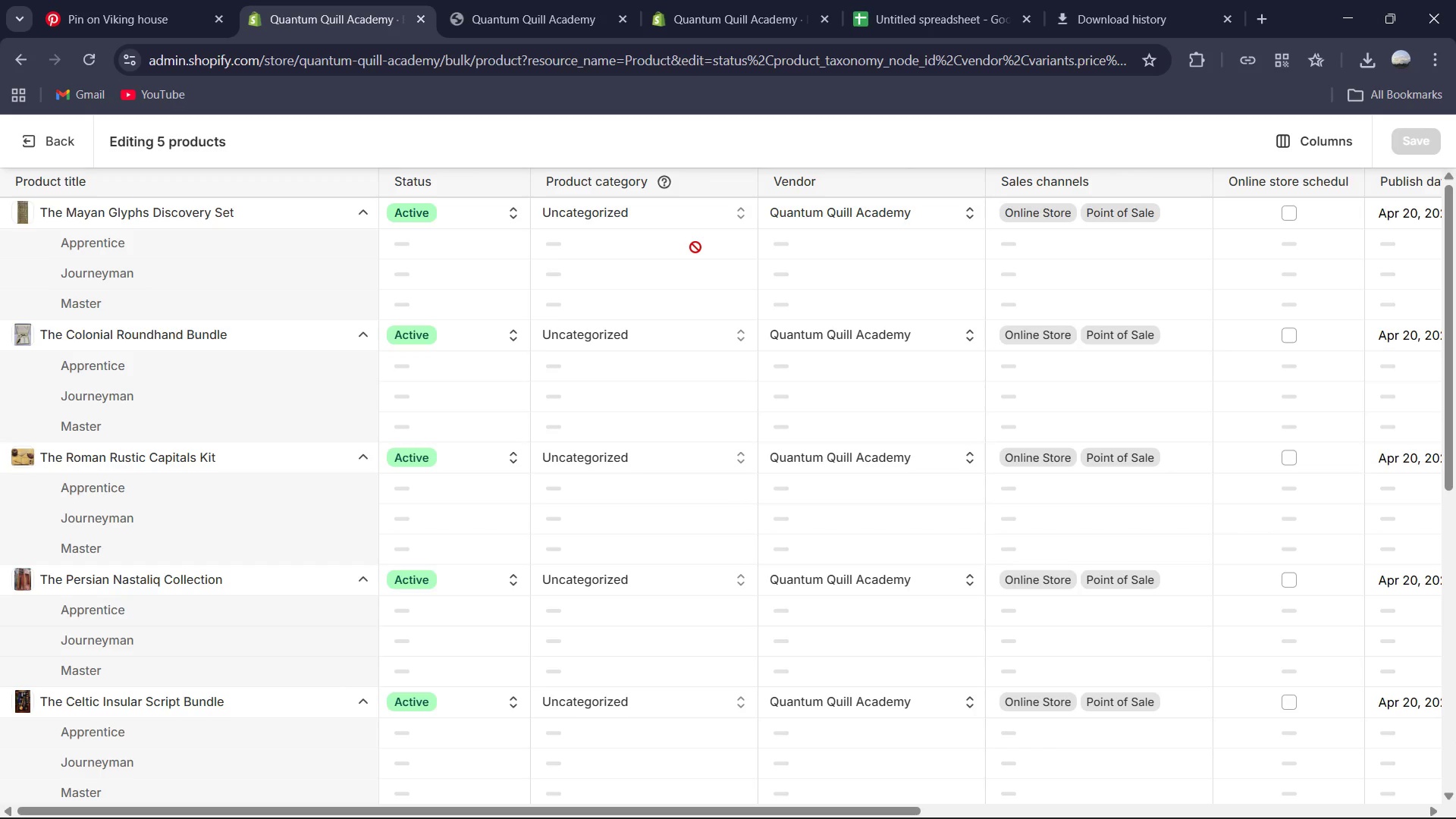 
wait(17.25)
 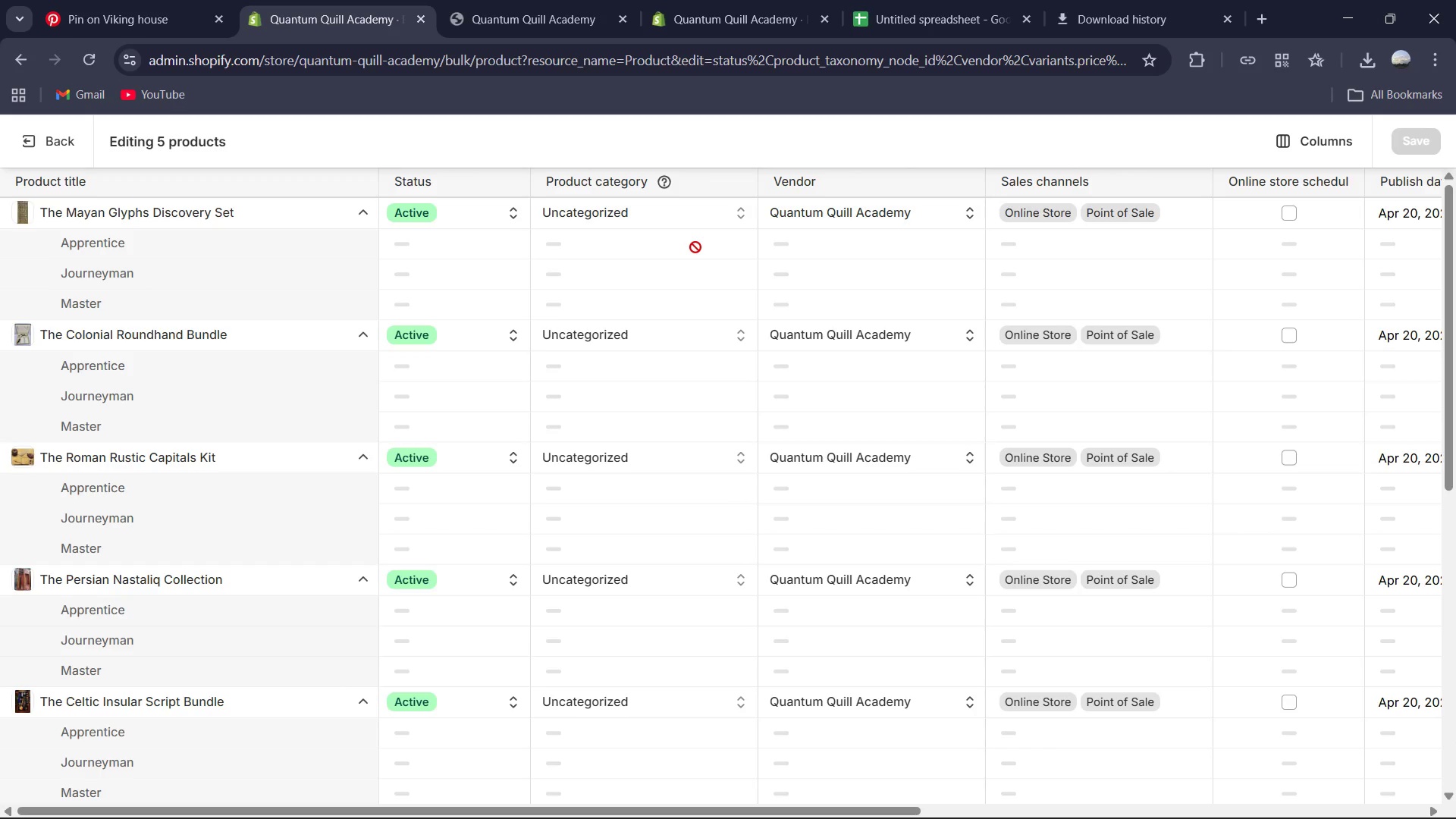 
left_click([683, 220])
 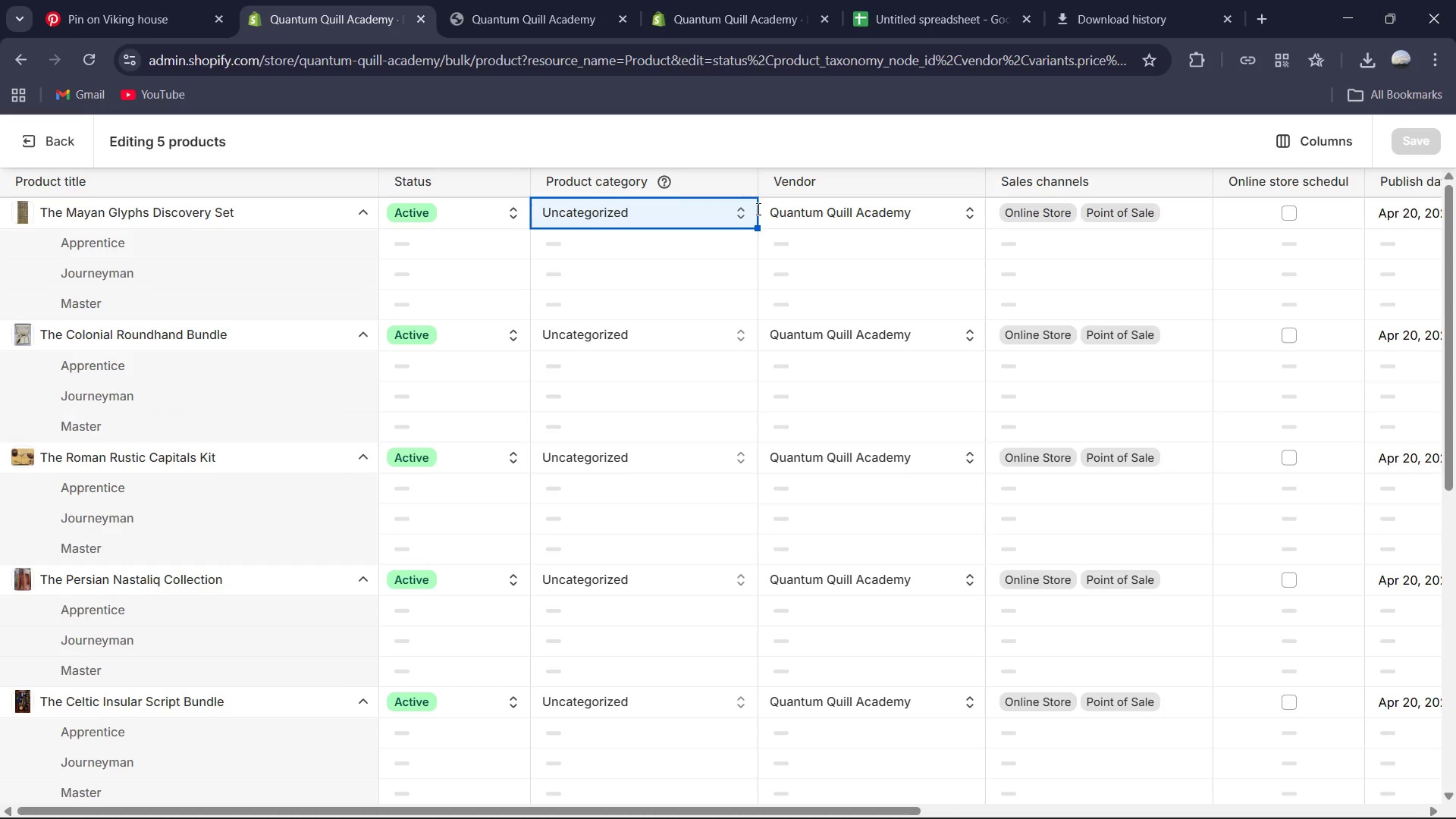 
left_click([747, 214])
 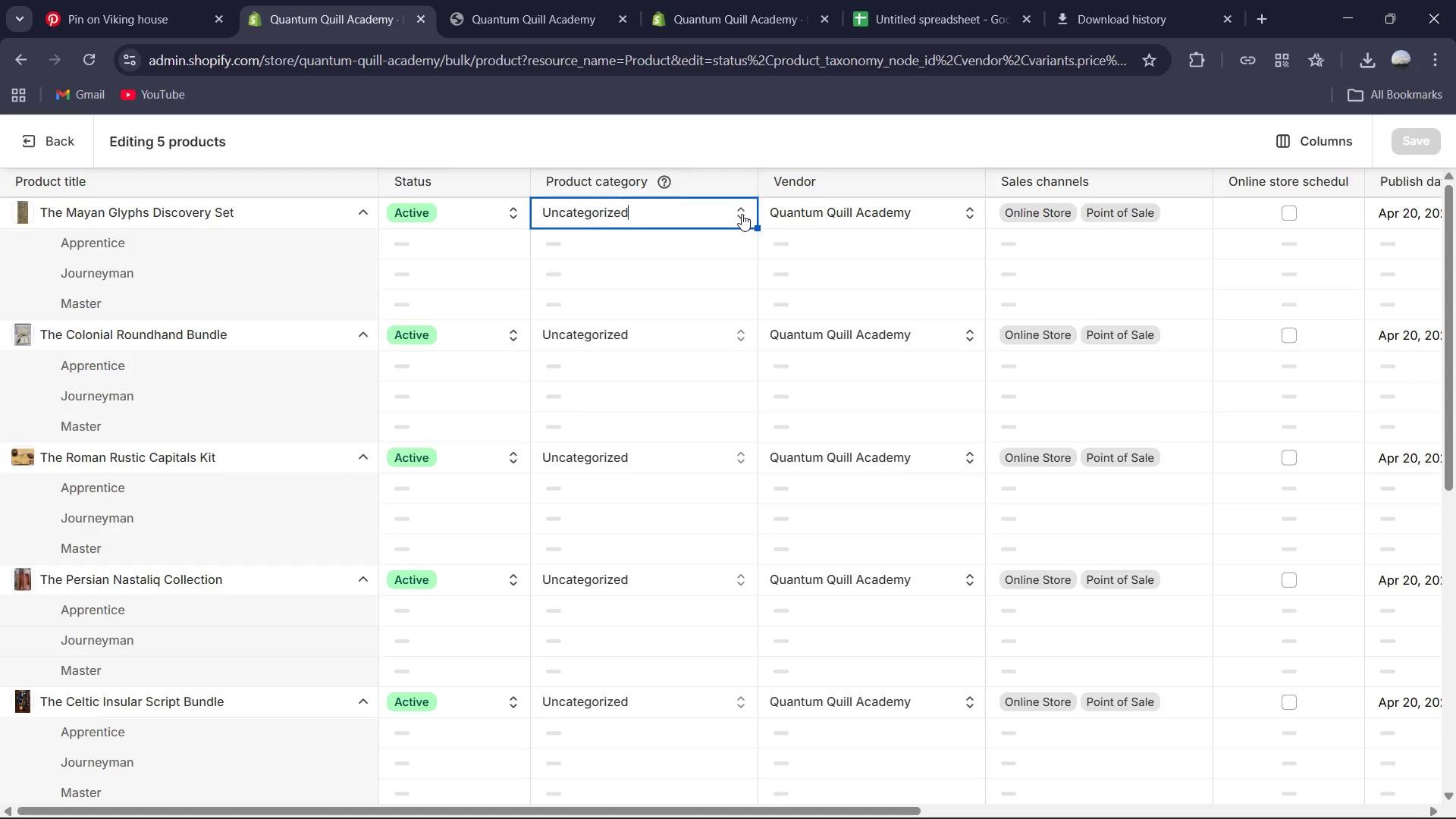 
double_click([742, 214])
 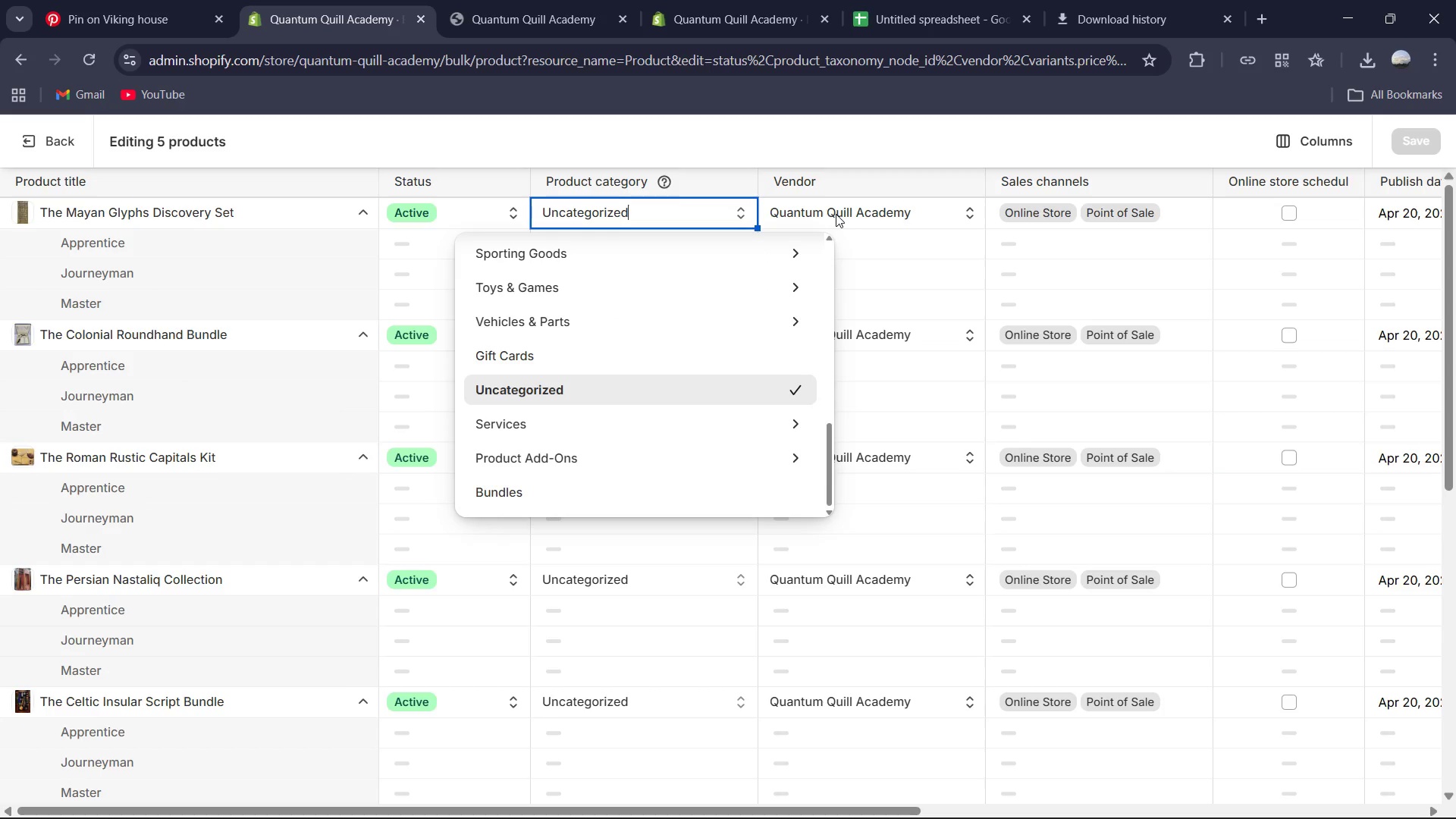 
type(writing)
 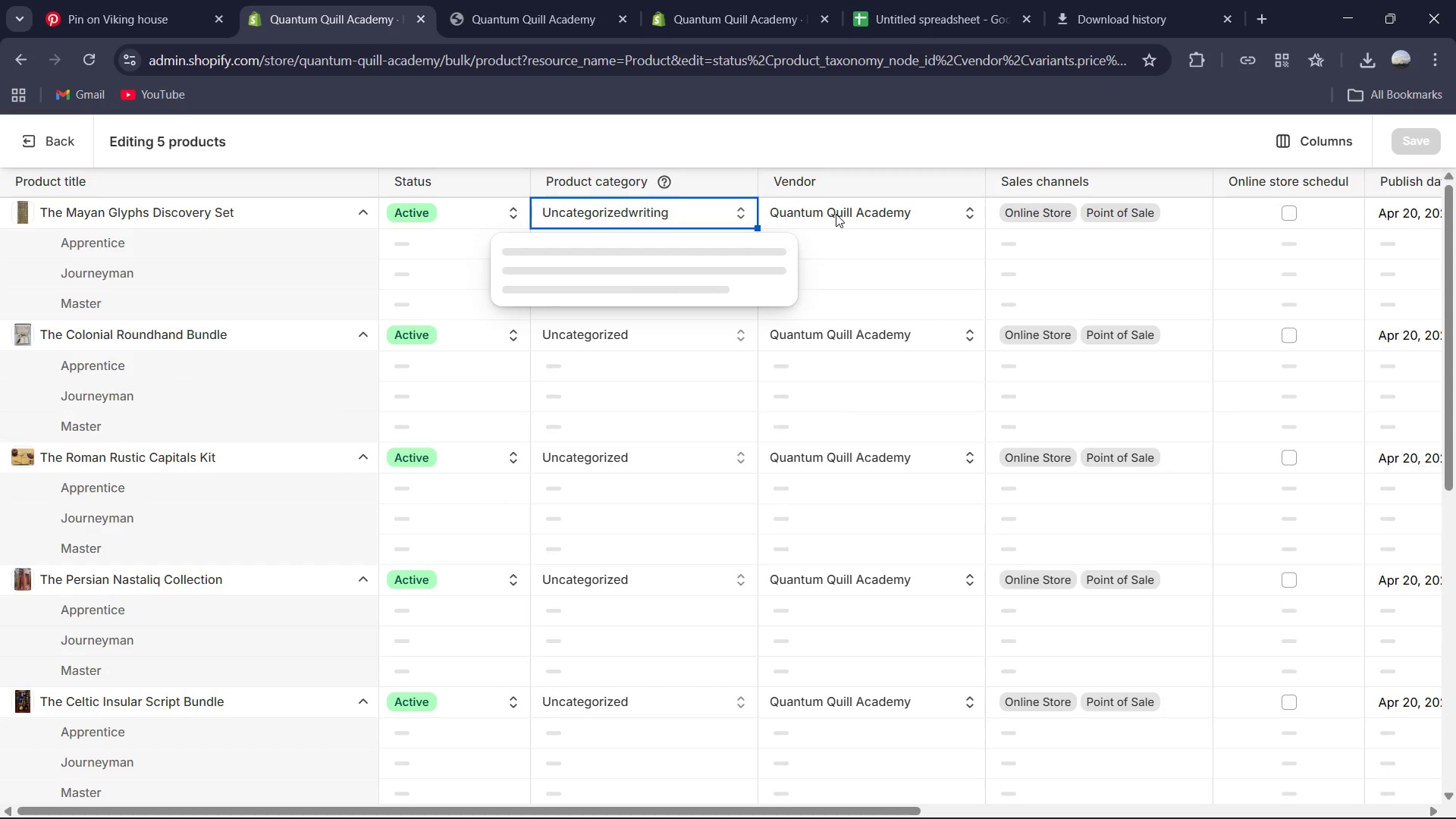 
key(Control+ControlLeft)
 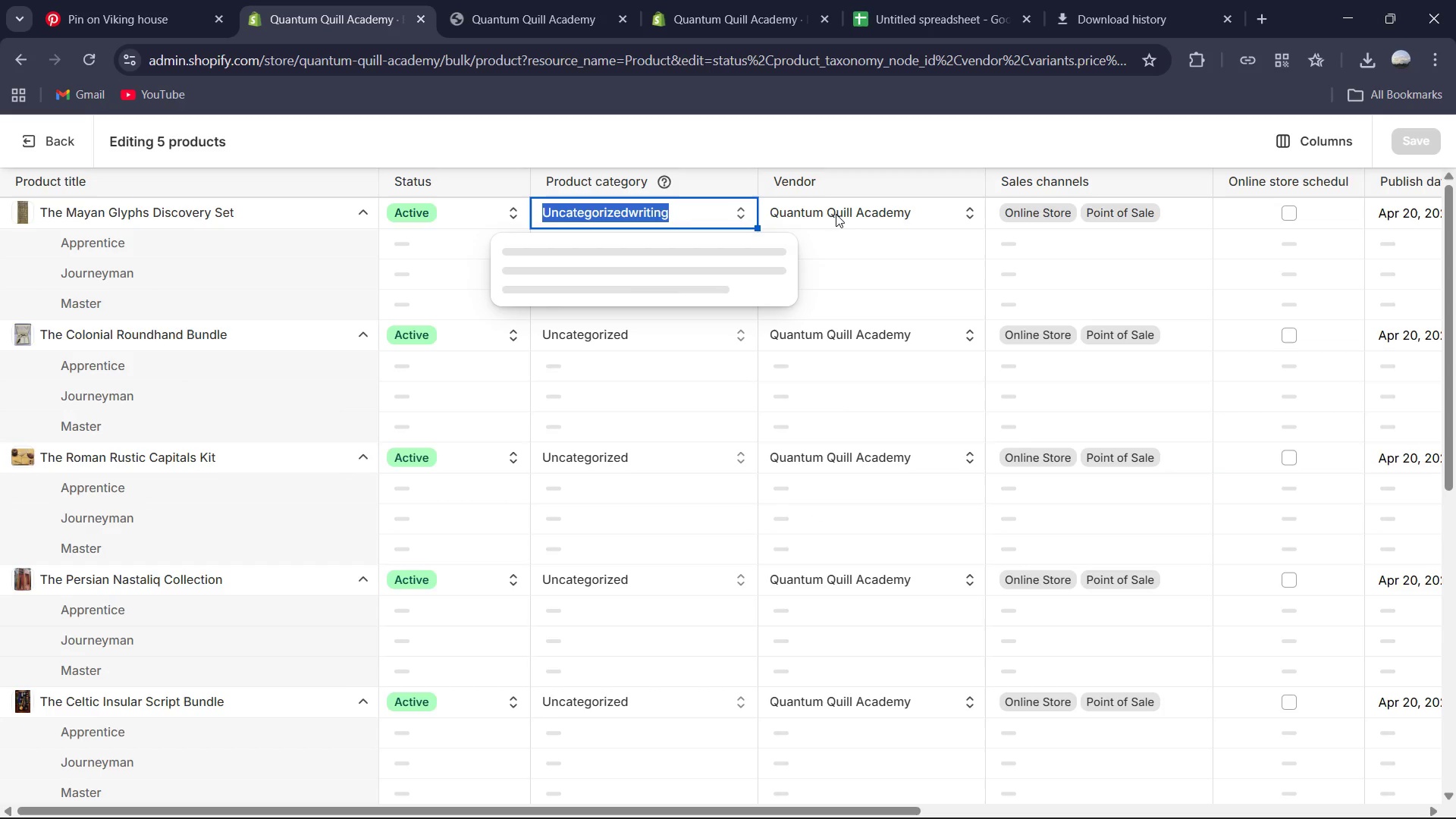 
key(Control+A)
 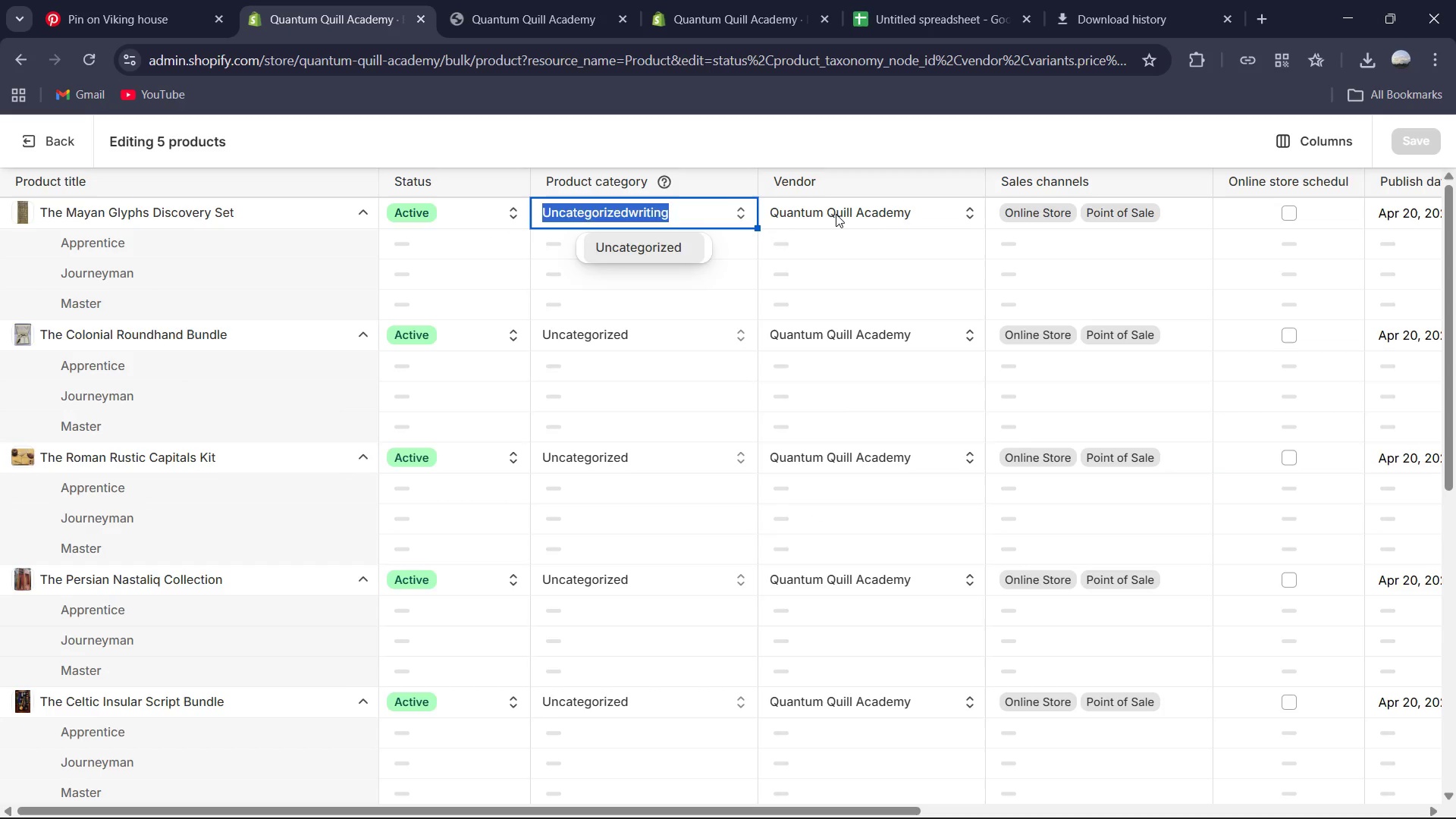 
type(writig)
key(Backspace)
type(ng )
 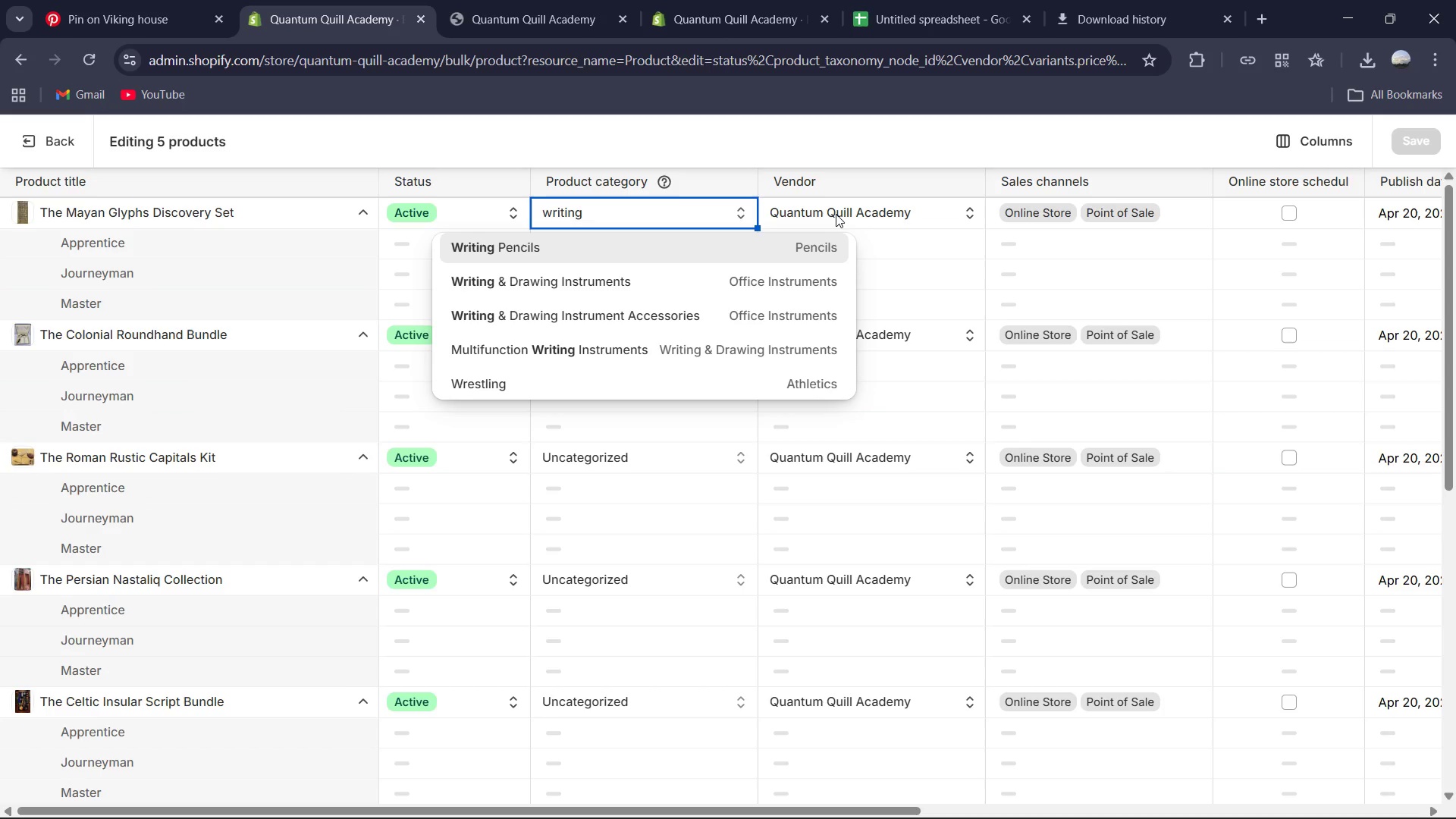 
wait(5.22)
 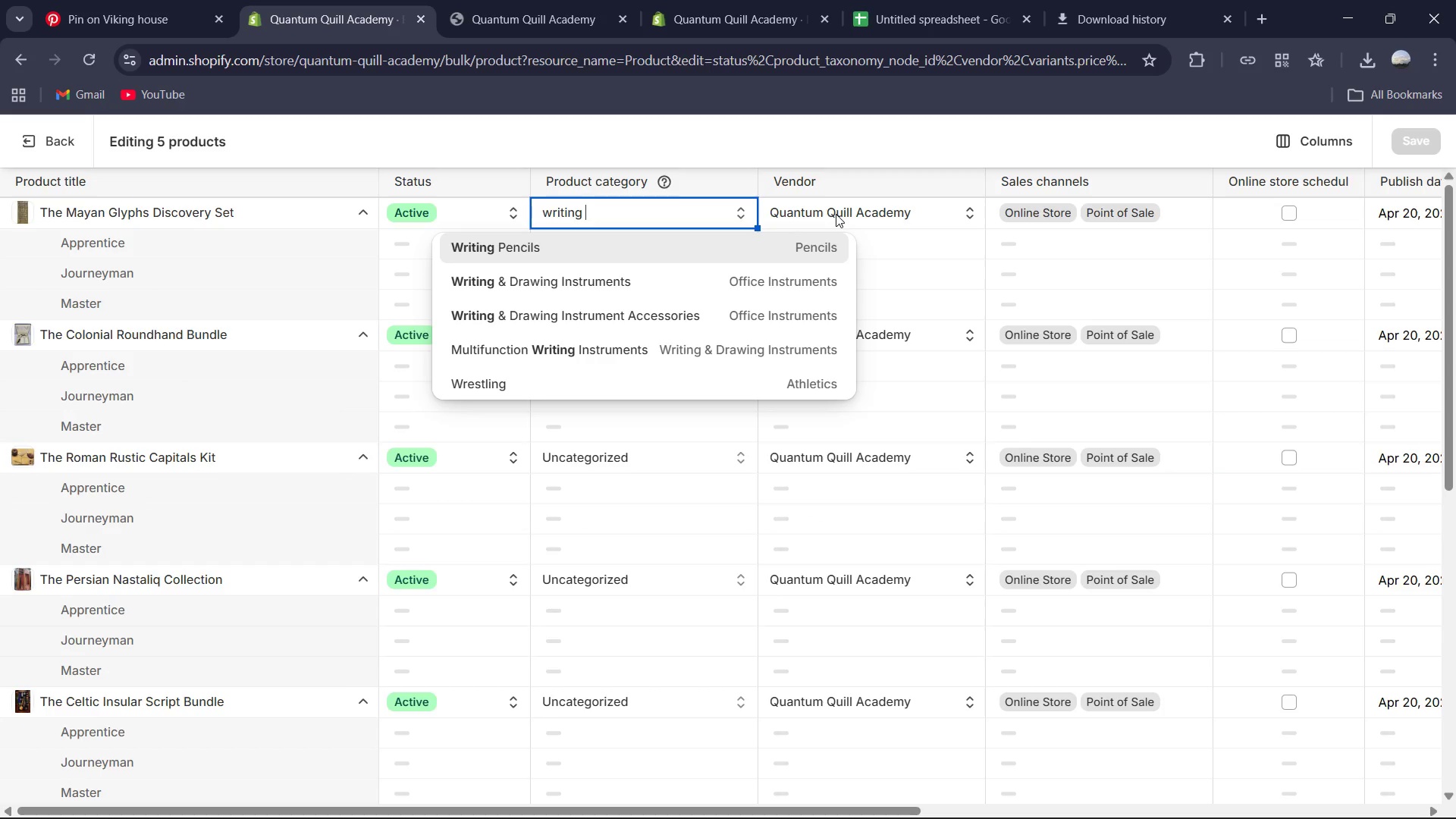 
key(Control+A)
 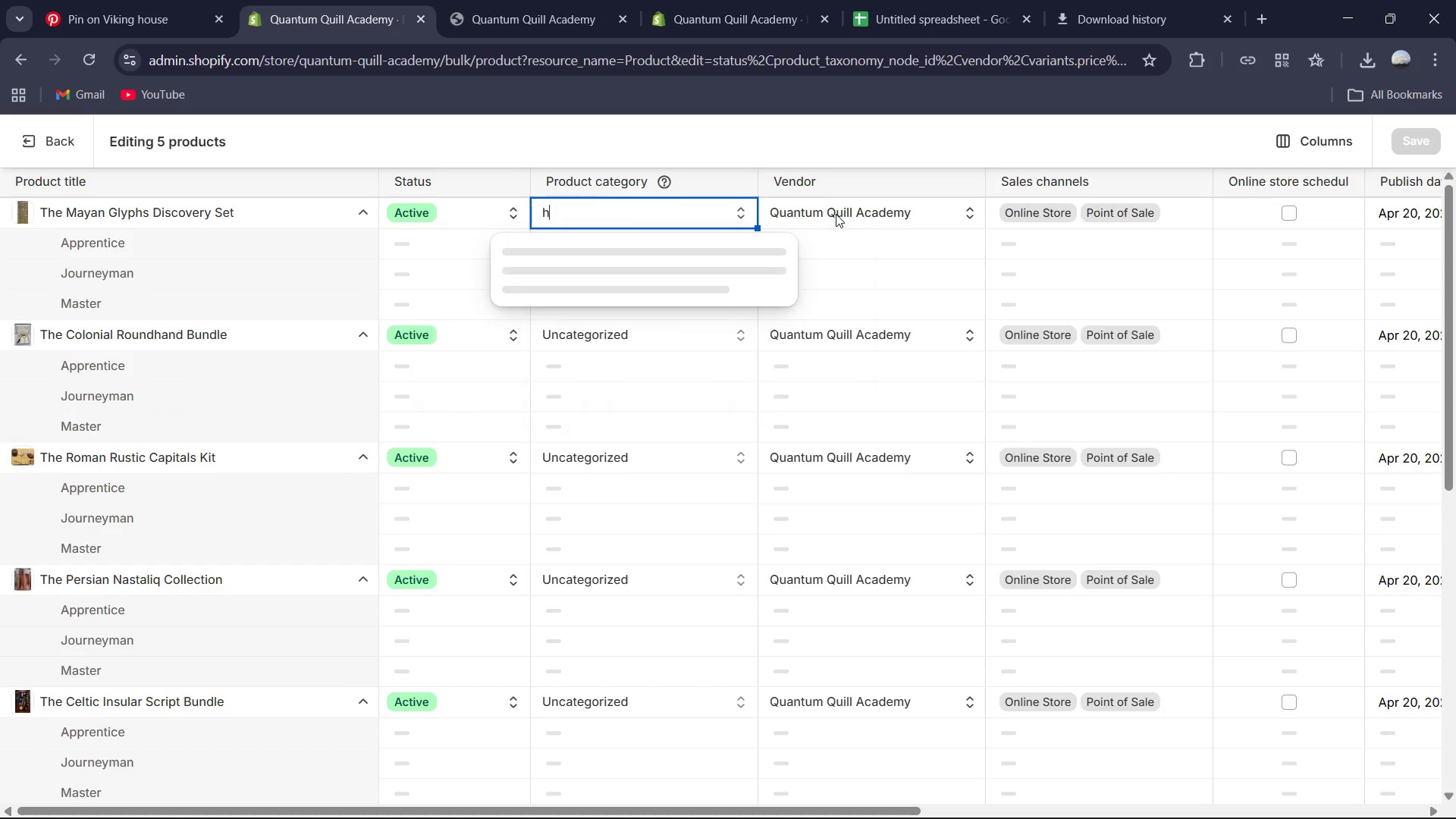 
type(historical)
 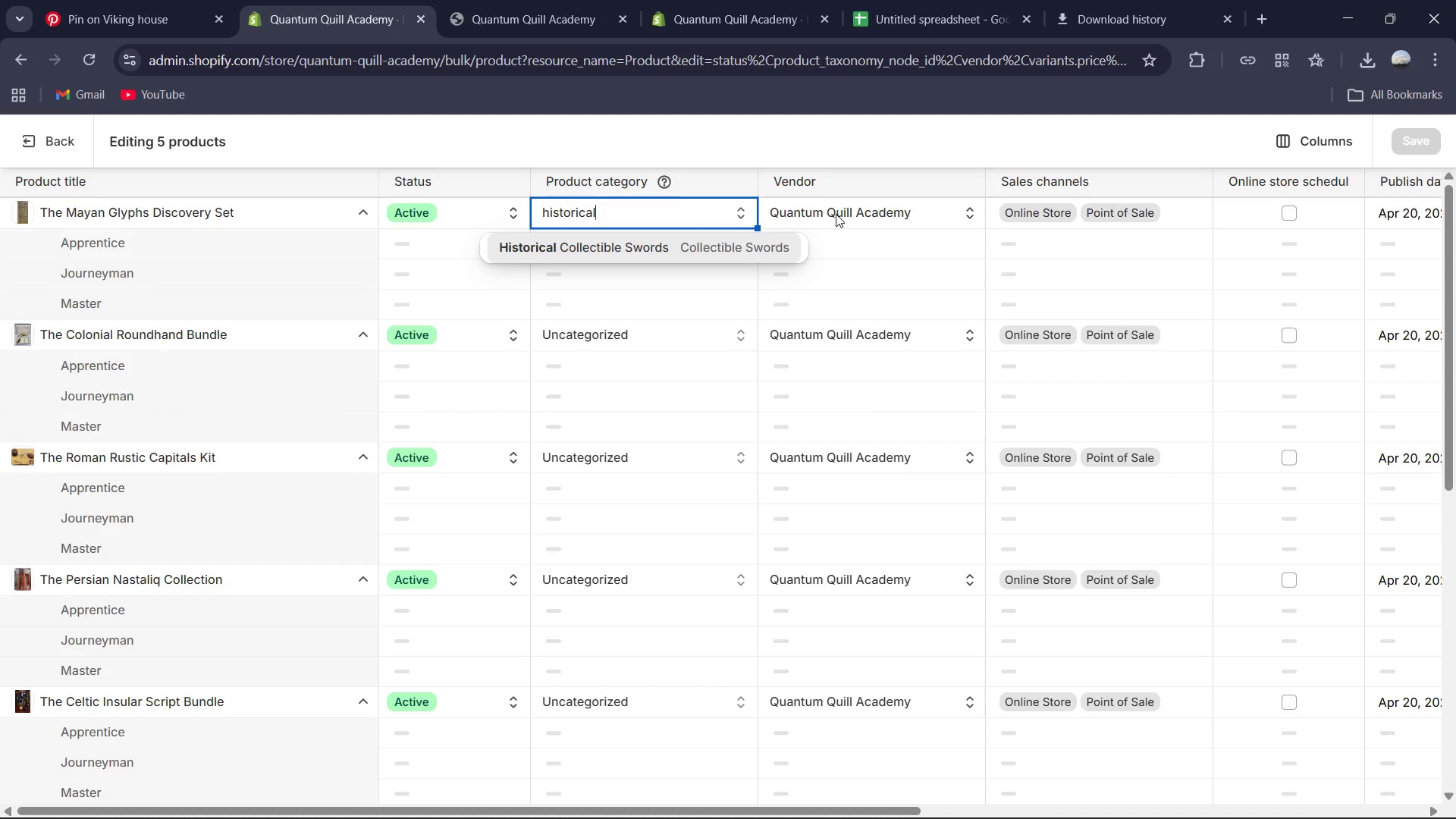 
key(Control+ControlLeft)
 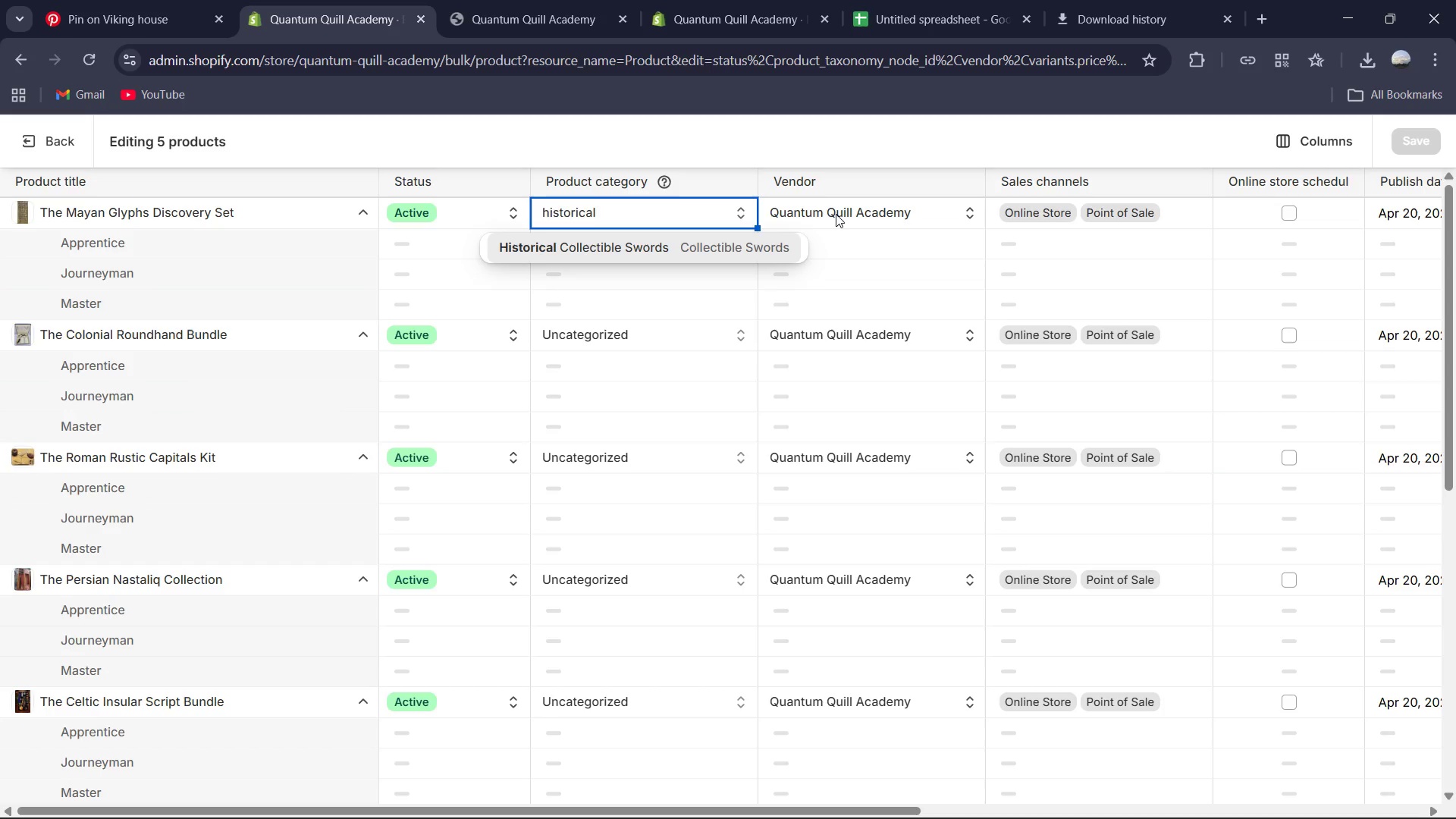 
key(Control+A)